 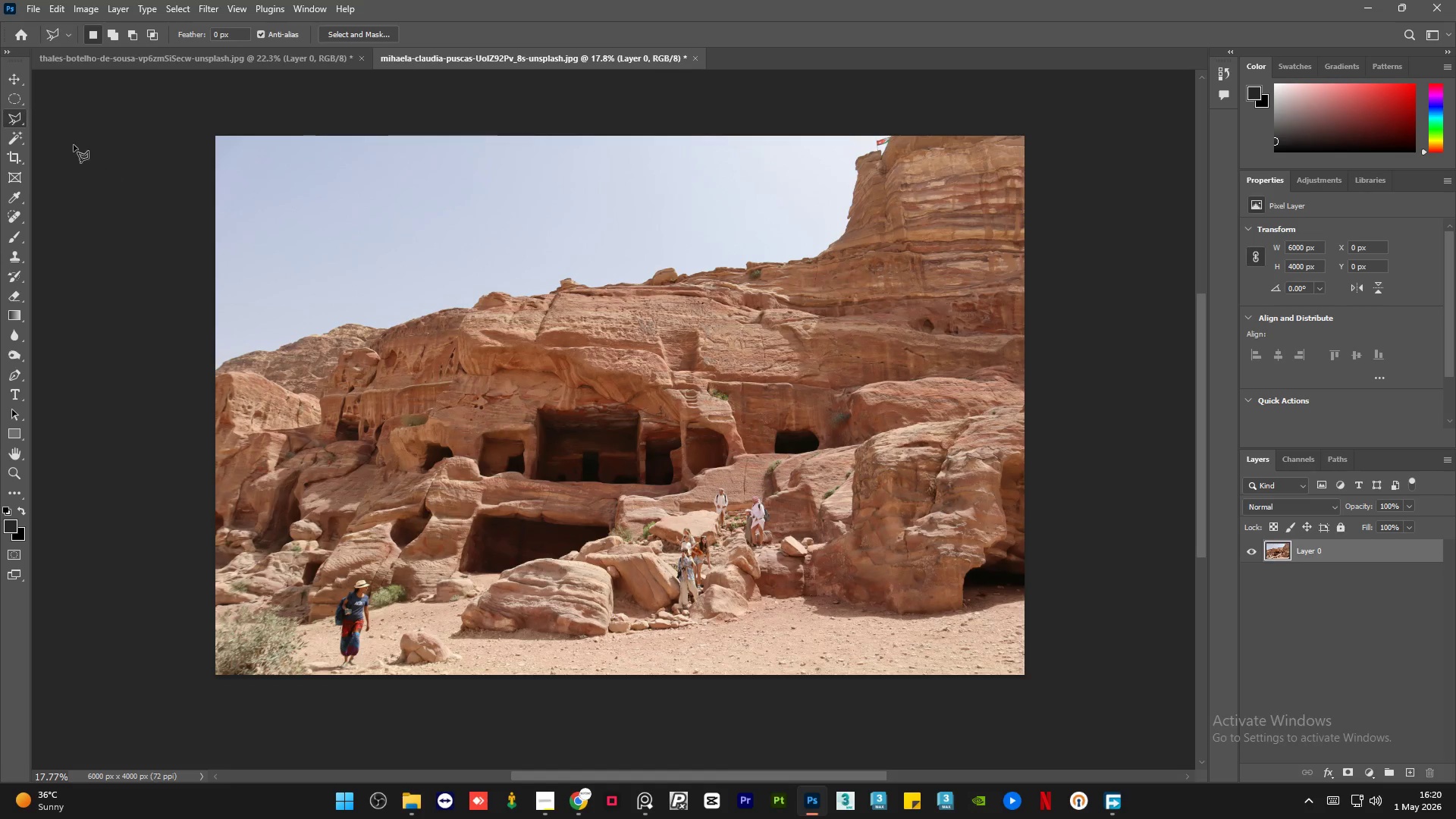 
key(Alt+AltLeft)
 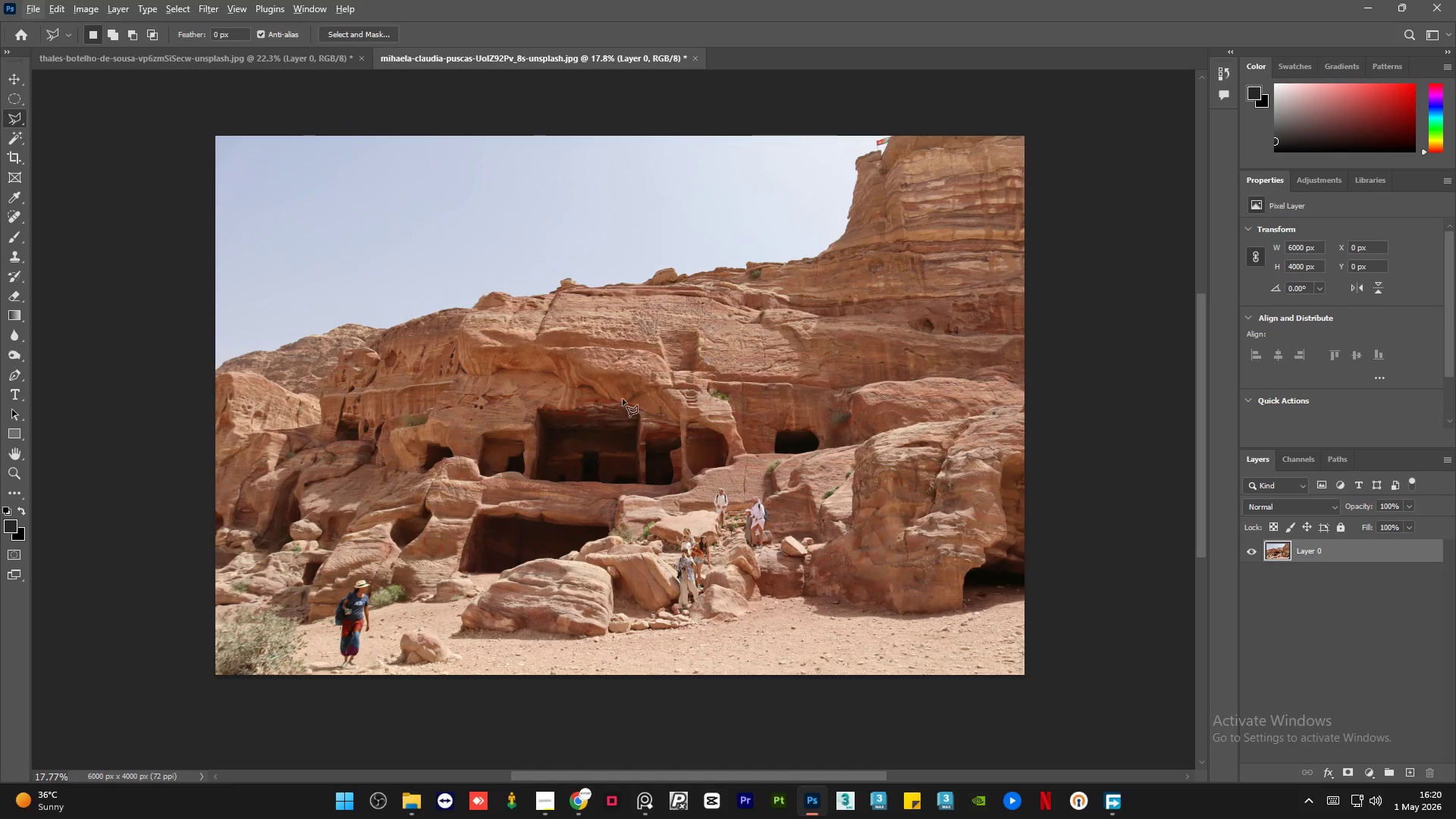 
hold_key(key=AltLeft, duration=2.88)
 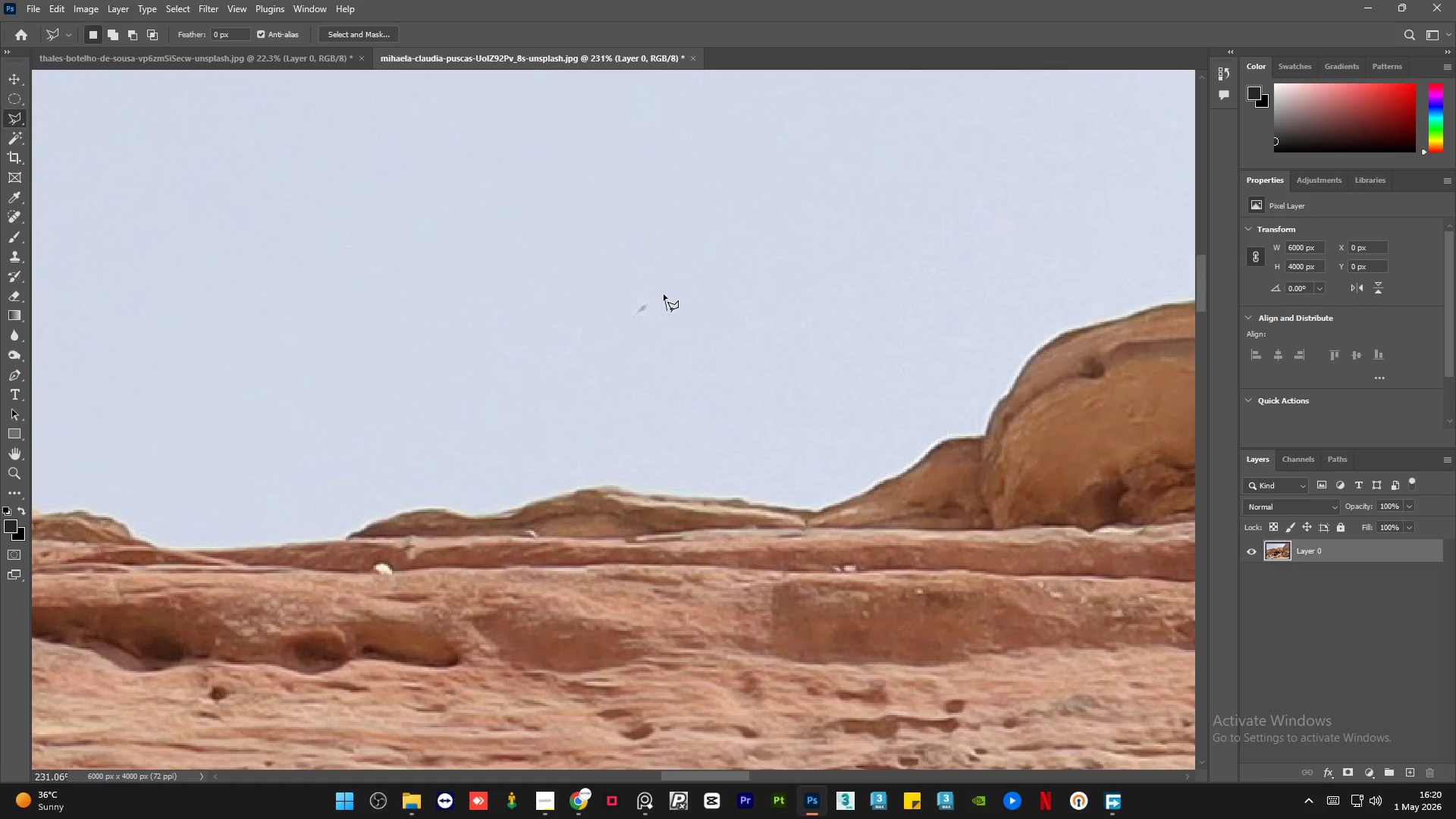 
scroll: coordinate [585, 278], scroll_direction: up, amount: 7.0
 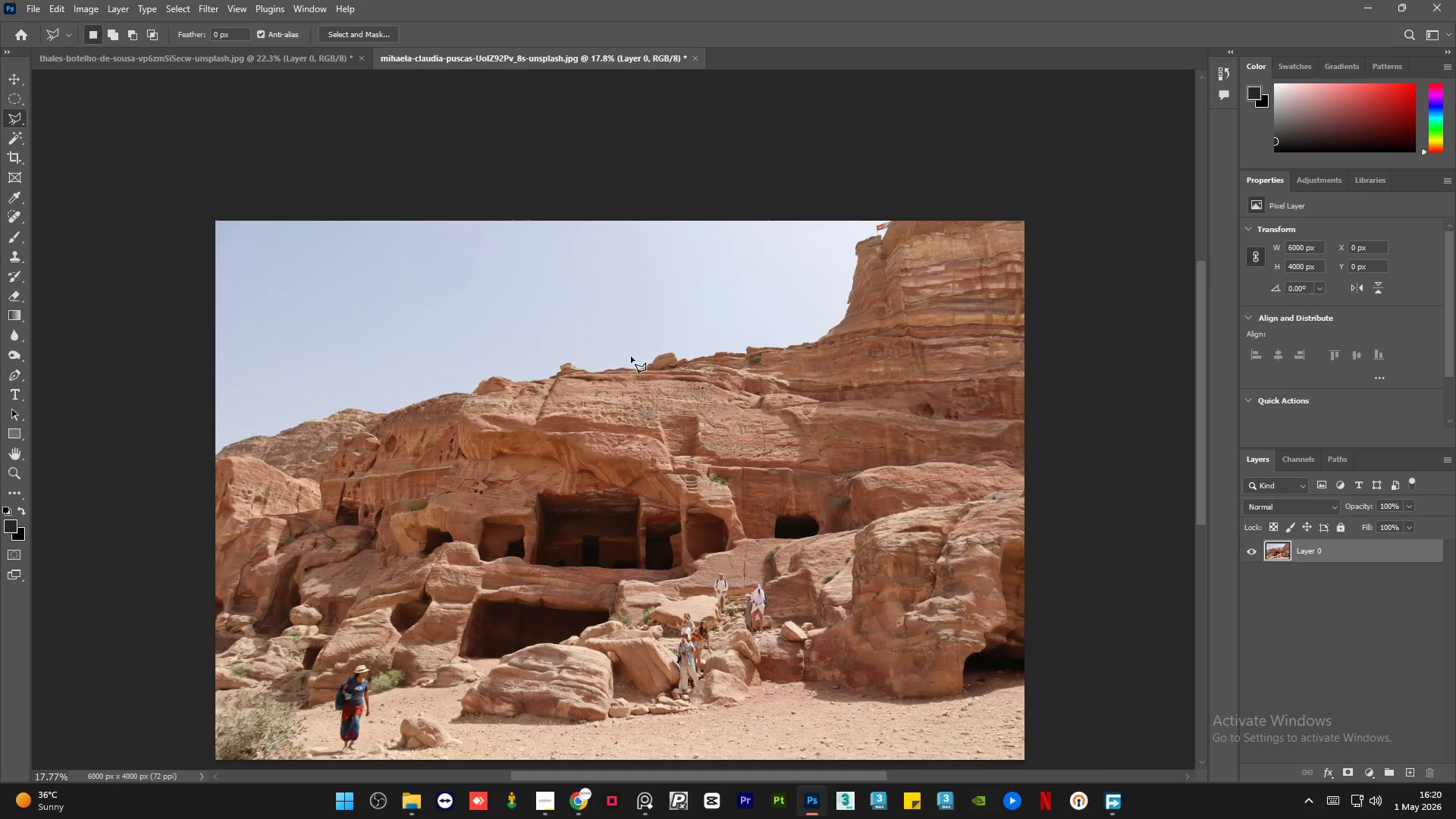 
left_click([667, 311])
 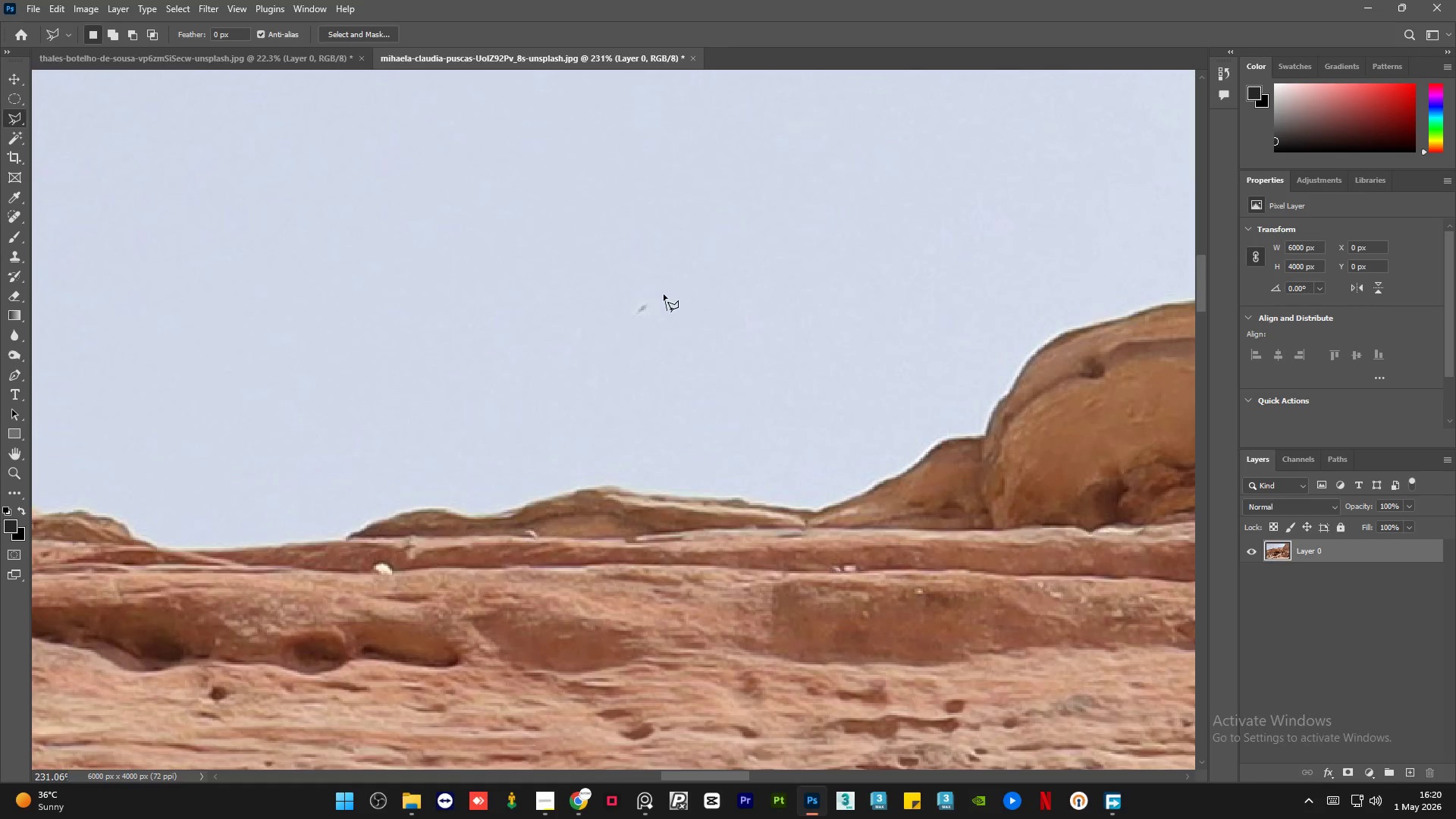 
scroll: coordinate [698, 244], scroll_direction: up, amount: 27.0
 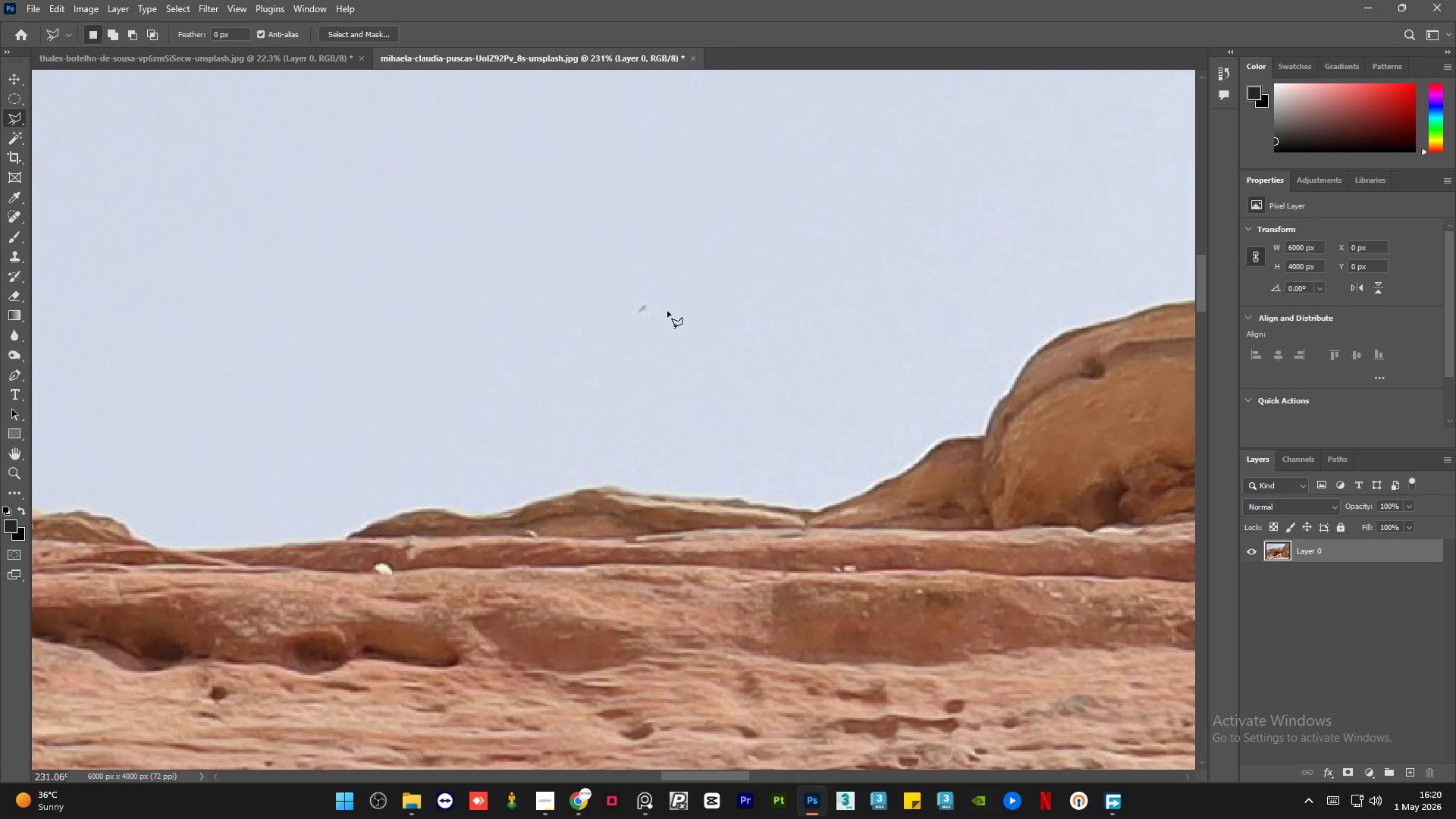 
double_click([664, 293])
 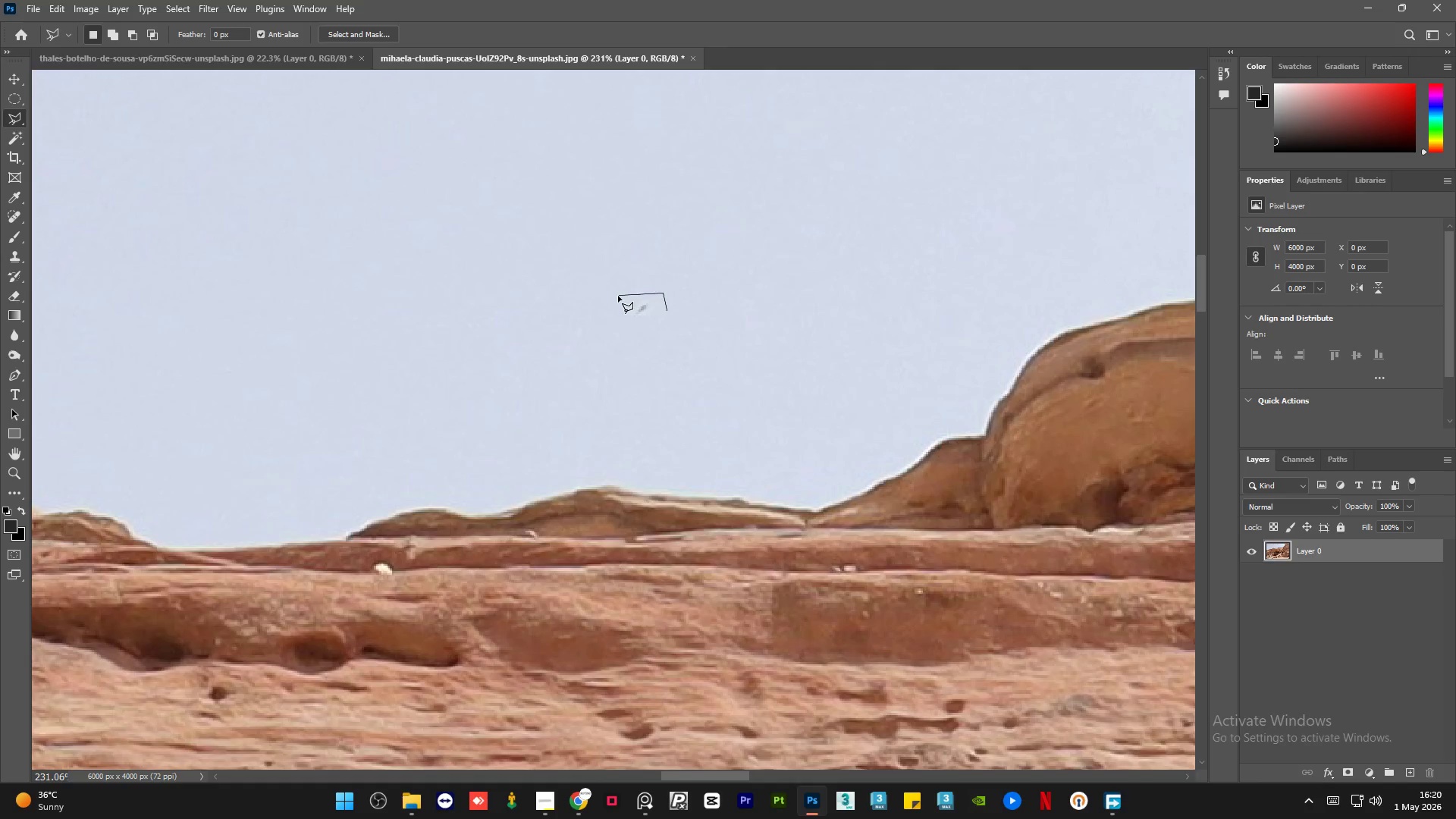 
left_click_drag(start_coordinate=[618, 296], to_coordinate=[612, 309])
 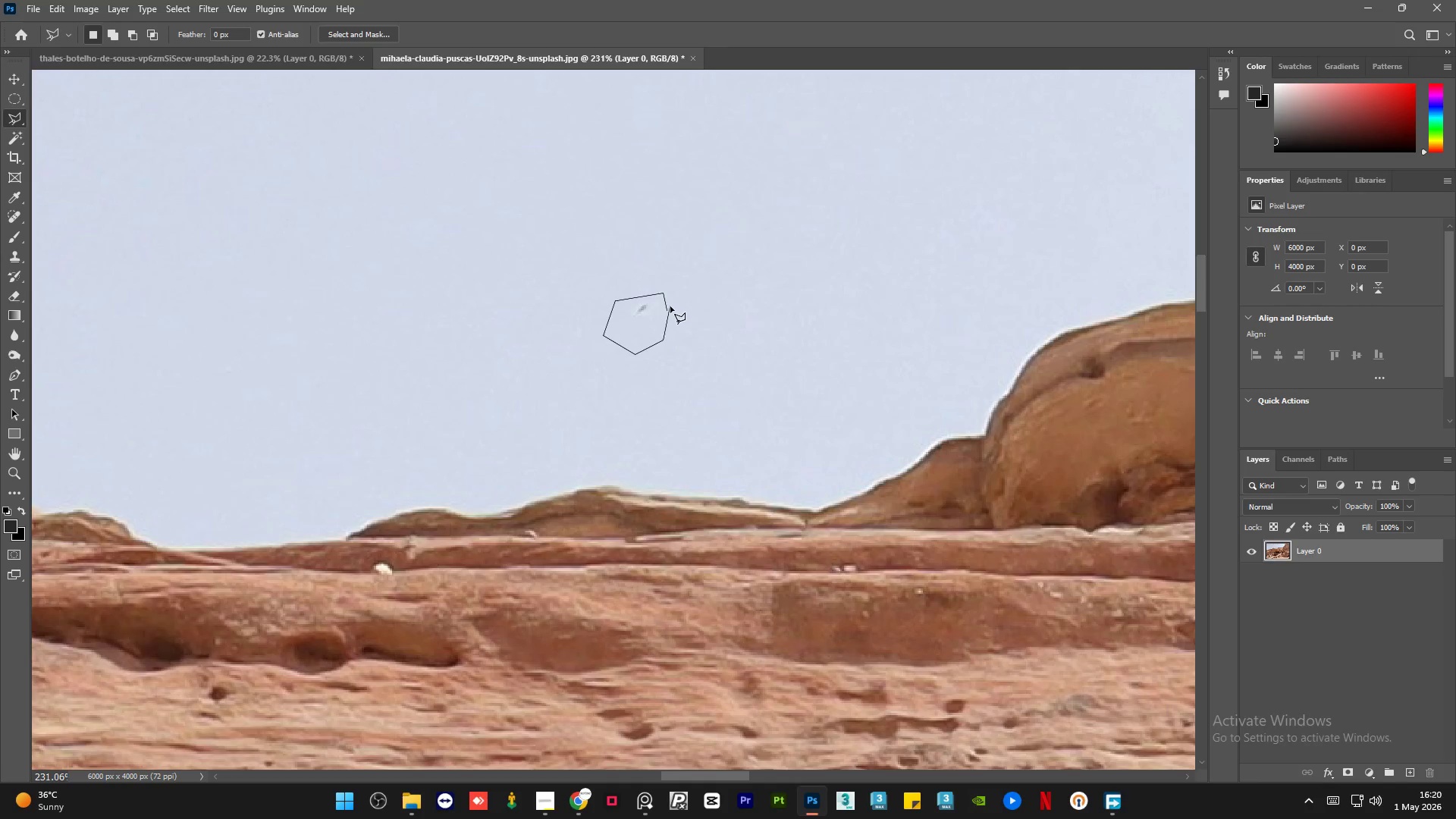 
double_click([670, 306])
 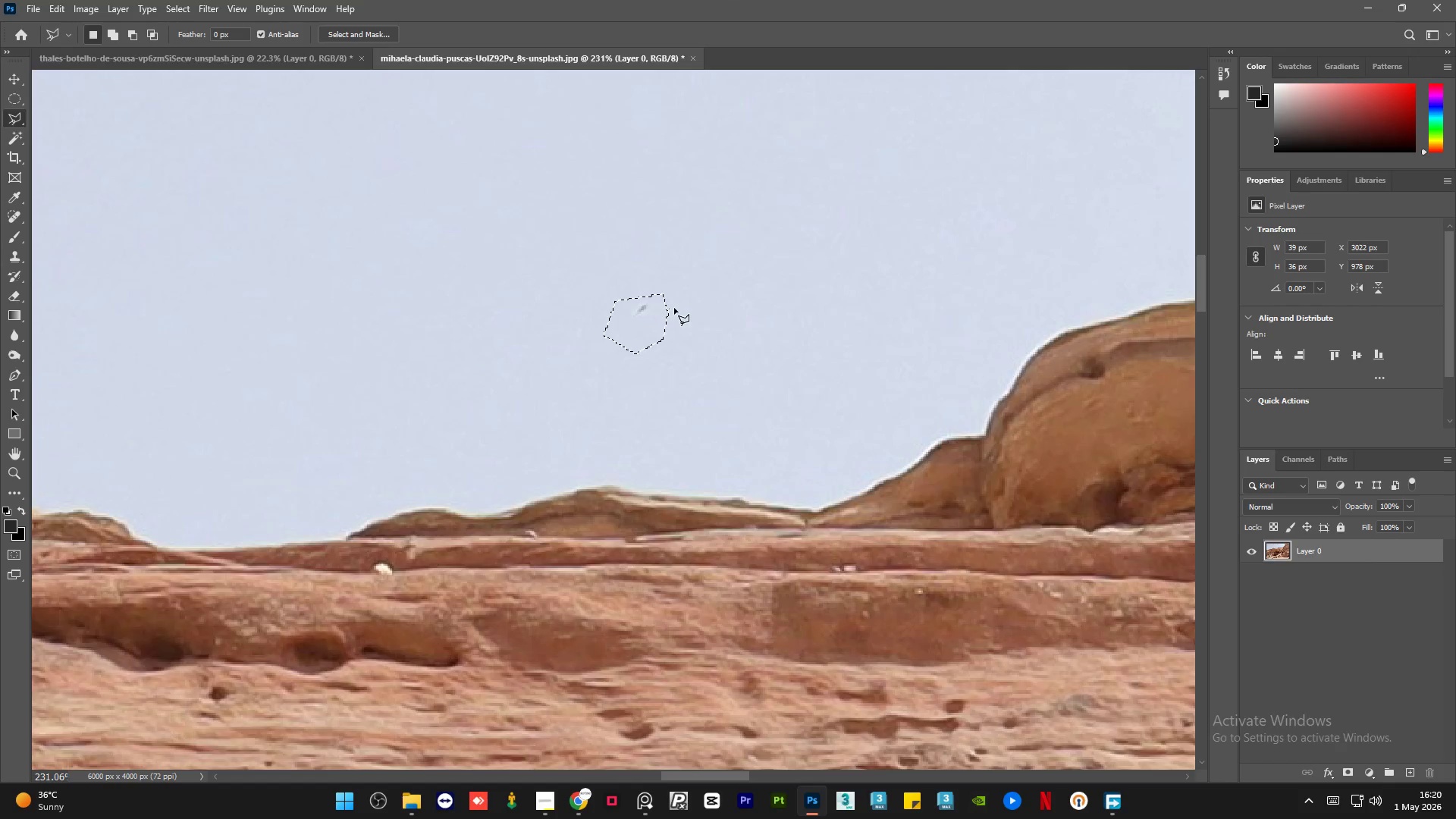 
key(Shift+F5)
 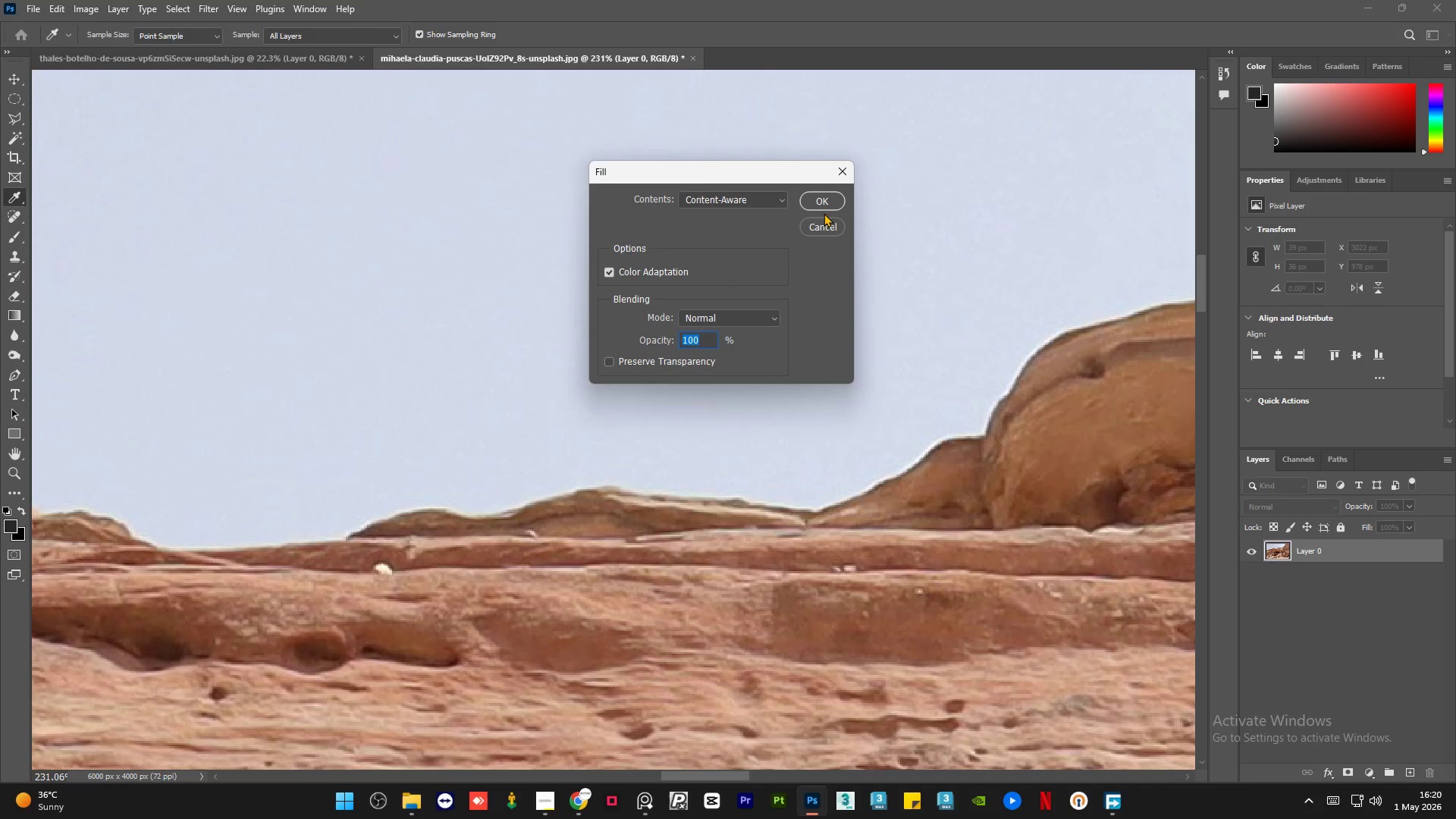 
left_click([823, 199])
 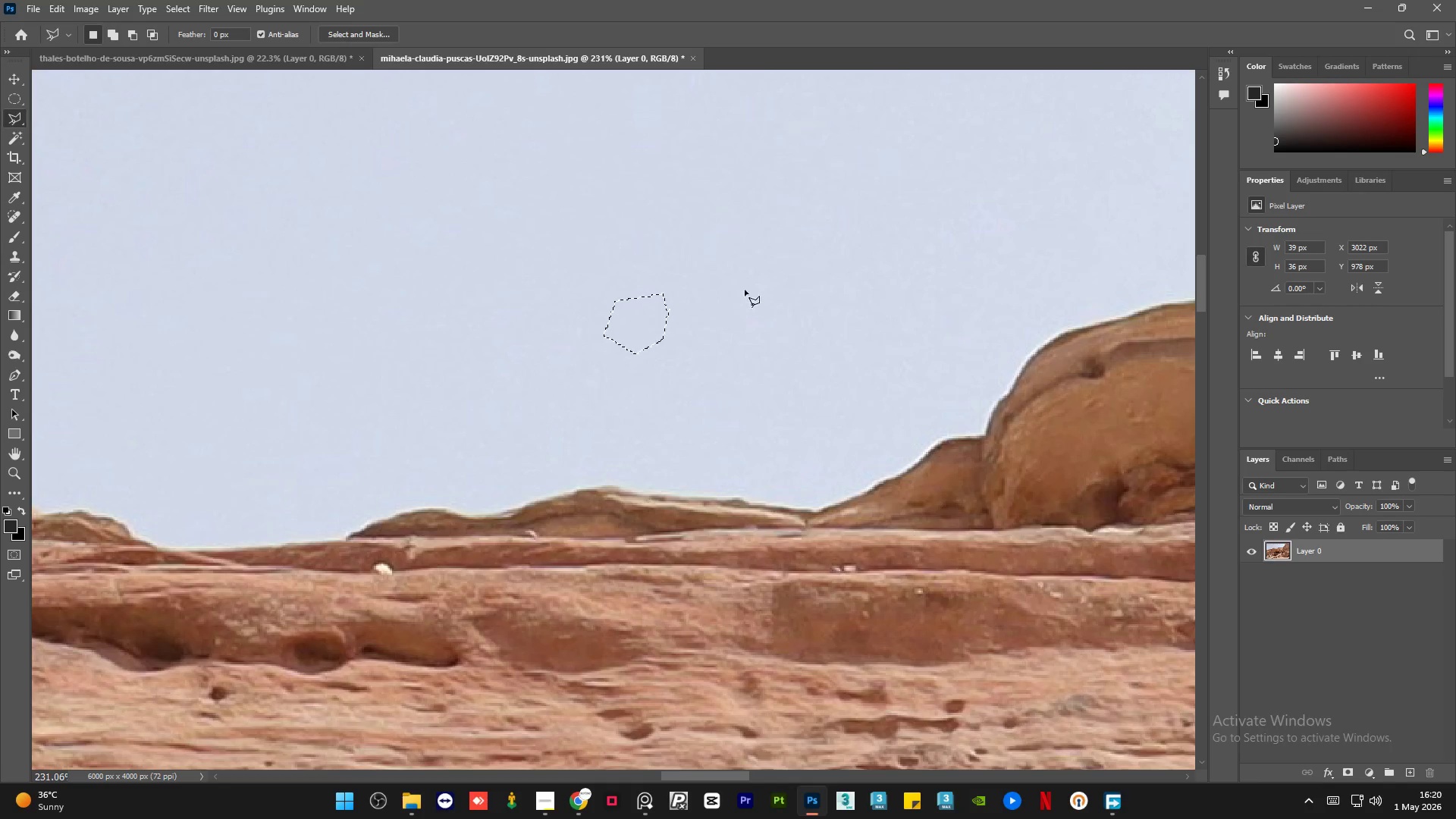 
key(Control+D)
 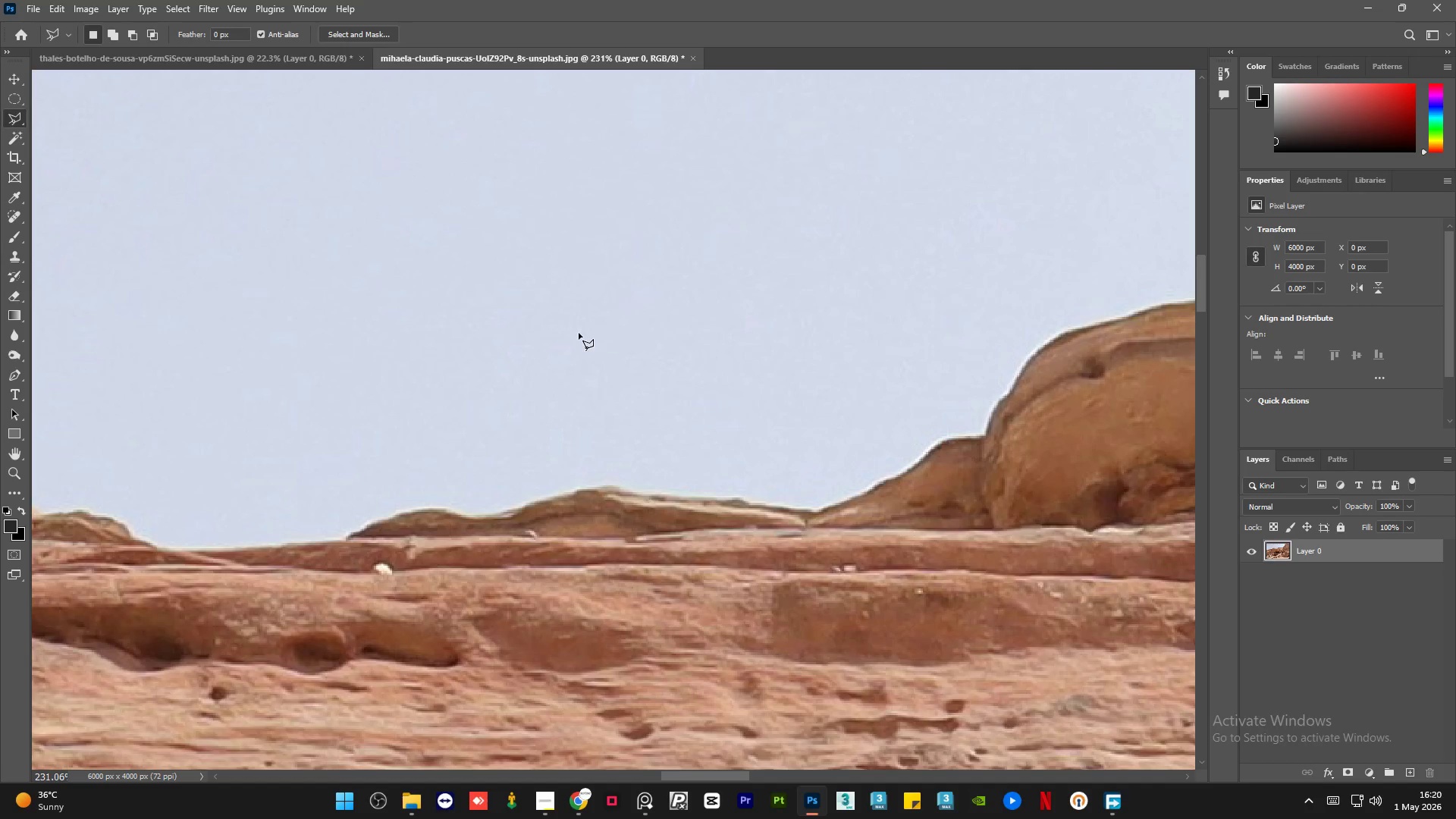 
hold_key(key=AltLeft, duration=2.48)
scroll: coordinate [708, 339], scroll_direction: down, amount: 26.0
 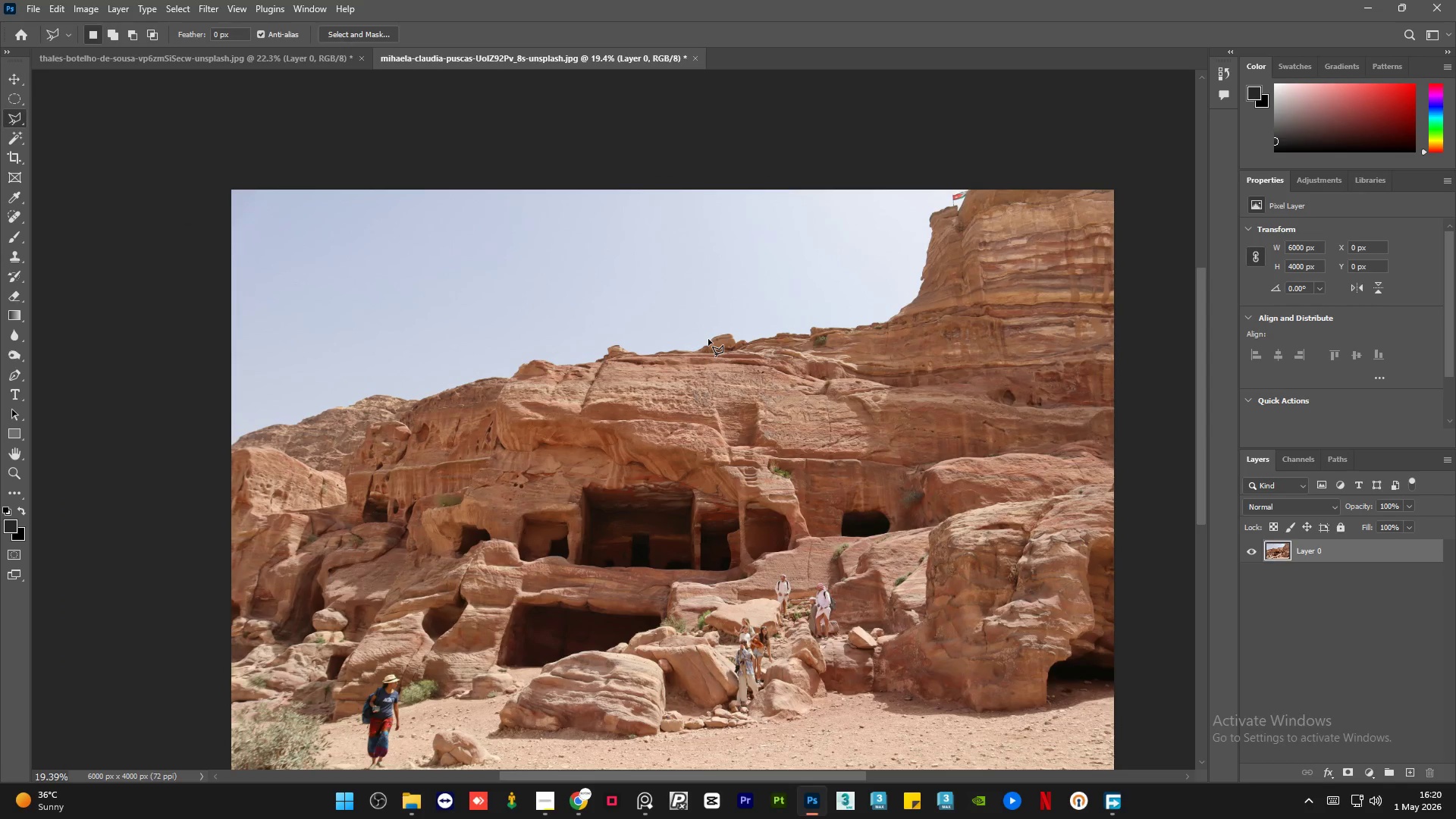 
hold_key(key=AltLeft, duration=7.62)
scroll: coordinate [617, 359], scroll_direction: up, amount: 5.0
 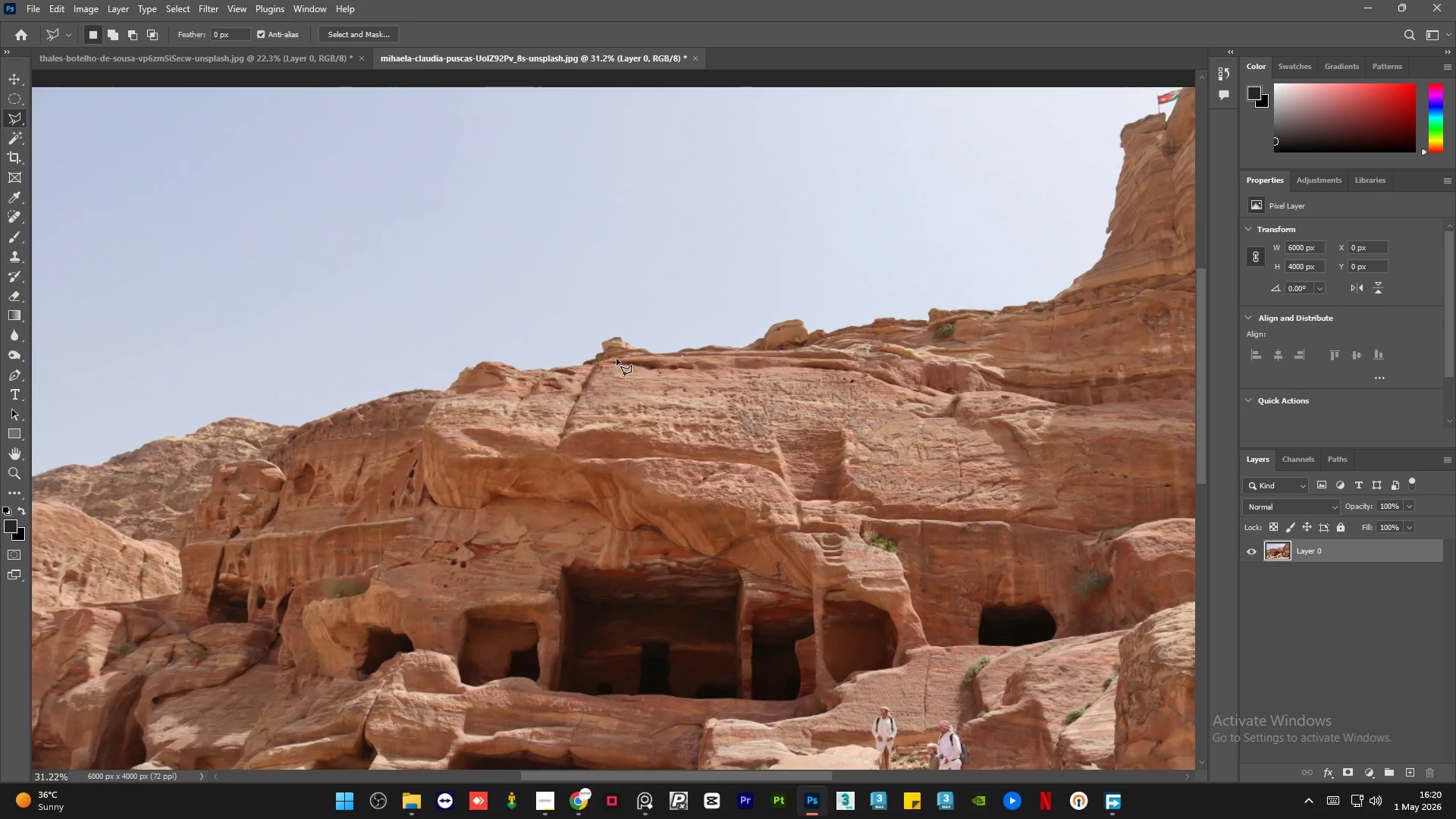 
hold_key(key=AltLeft, duration=0.92)
scroll: coordinate [731, 368], scroll_direction: down, amount: 6.0
 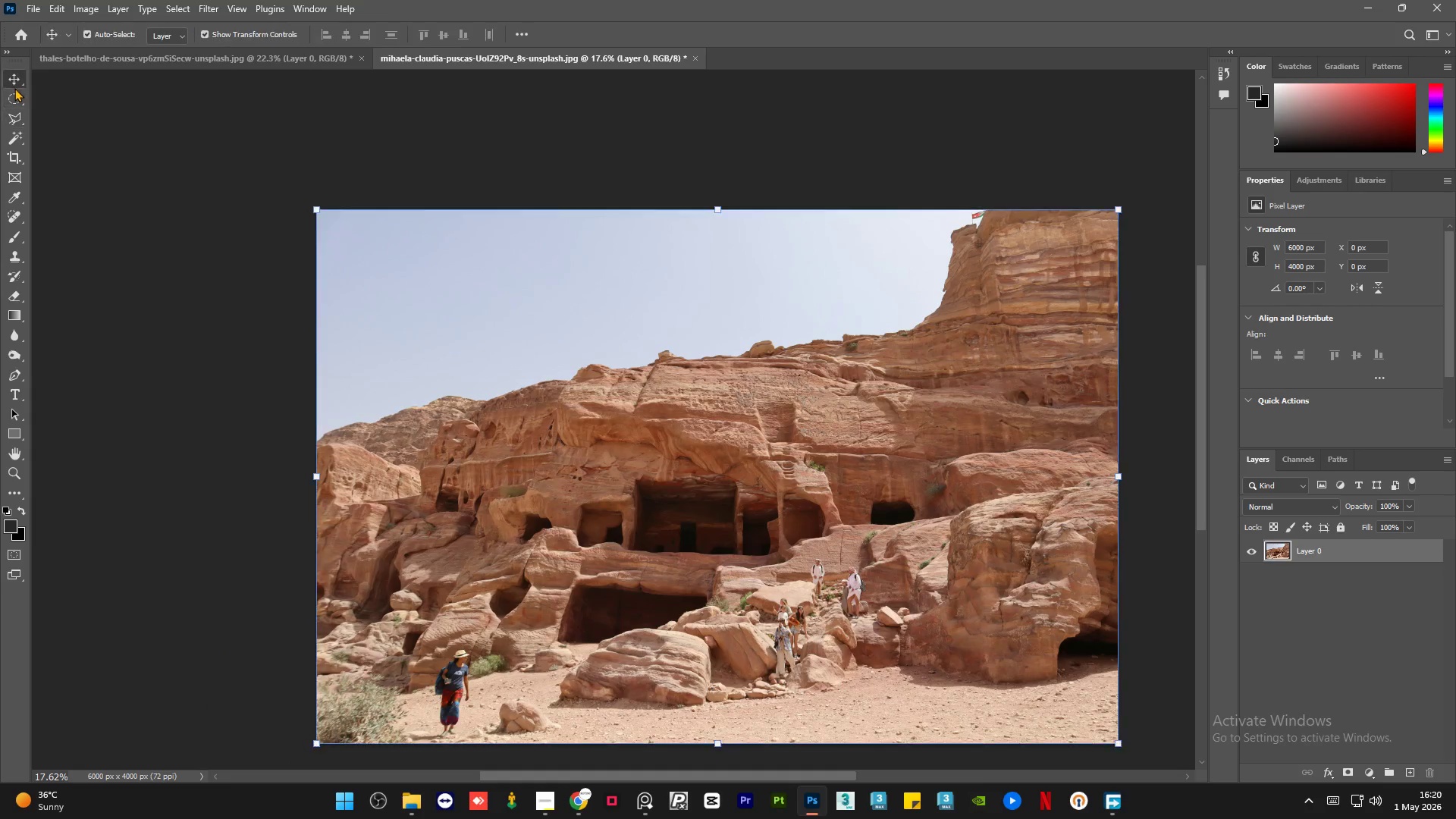 
left_click([70, 164])
 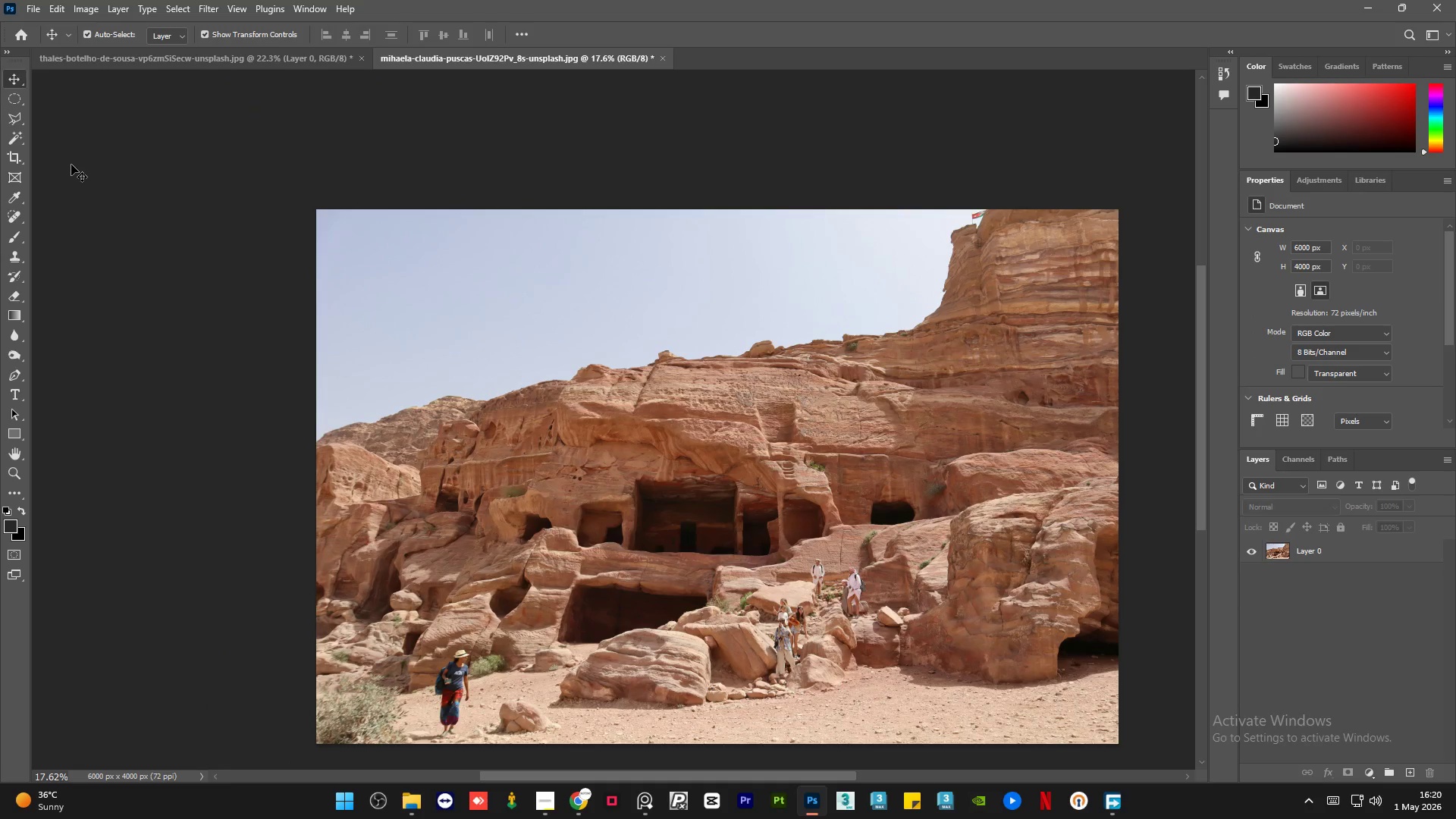 
hold_key(key=AltLeft, duration=2.12)
 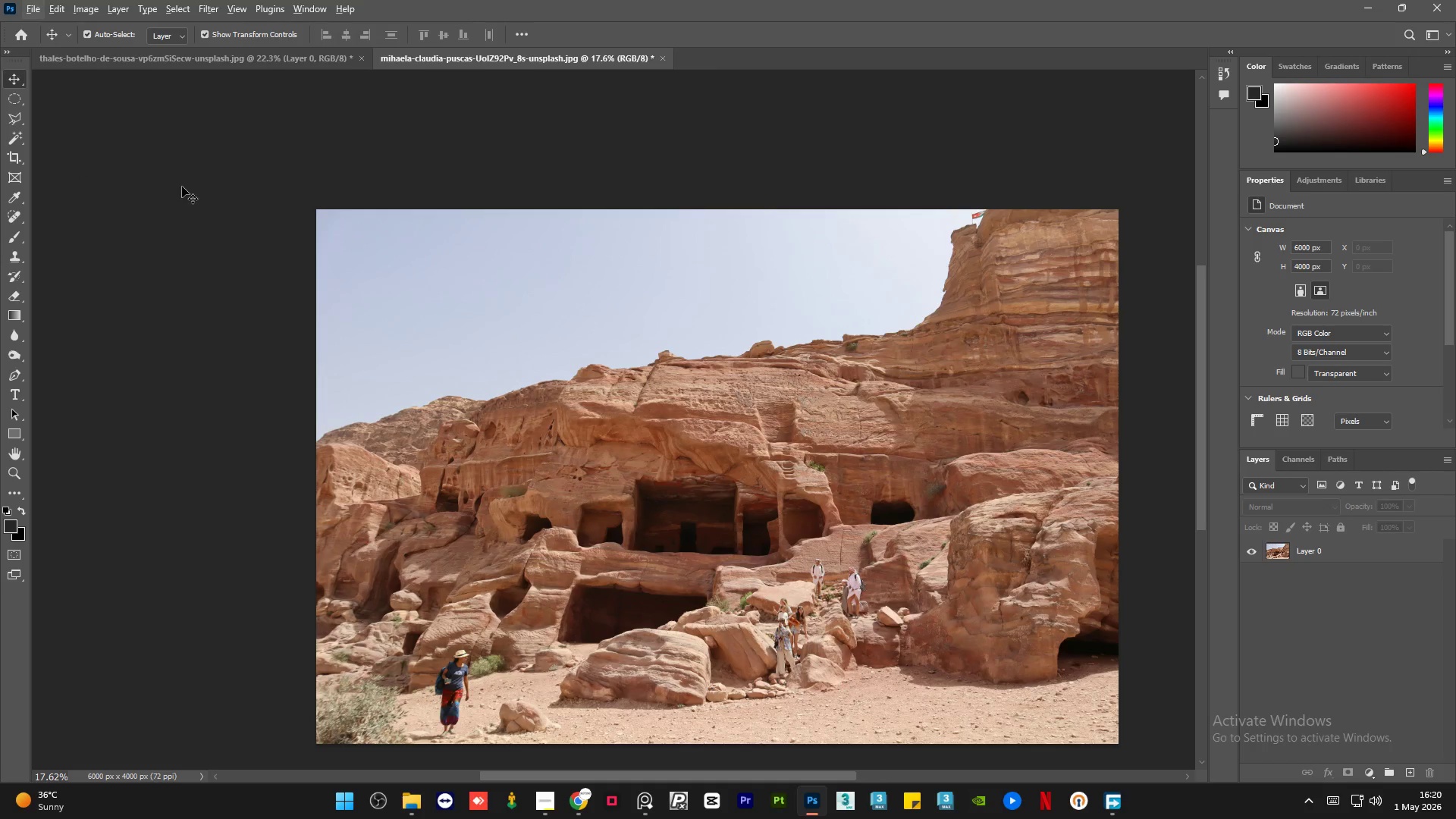 
left_click([172, 215])
 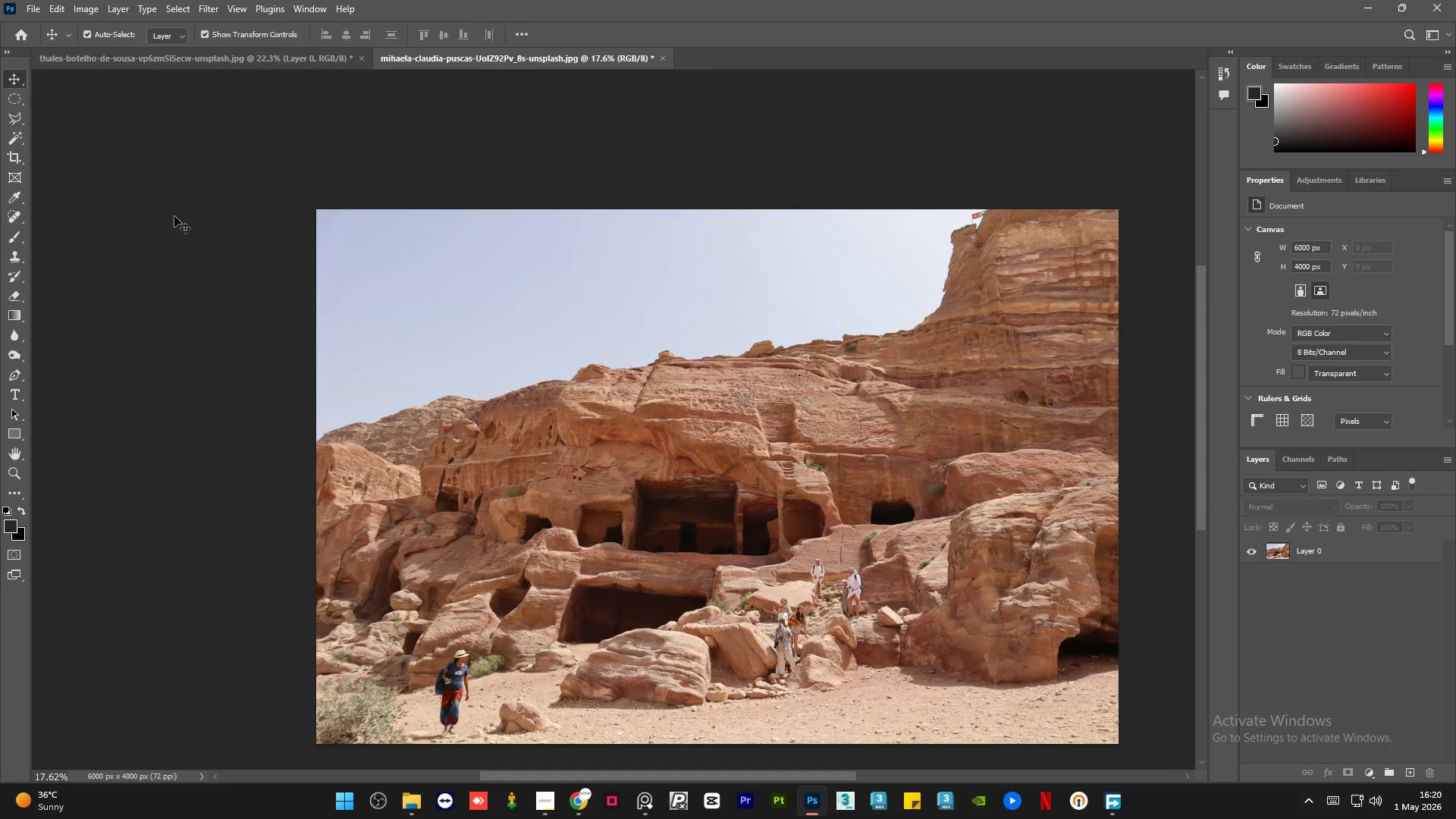 
hold_key(key=AltLeft, duration=5.09)
scroll: coordinate [1002, 430], scroll_direction: none, amount: 0.0
 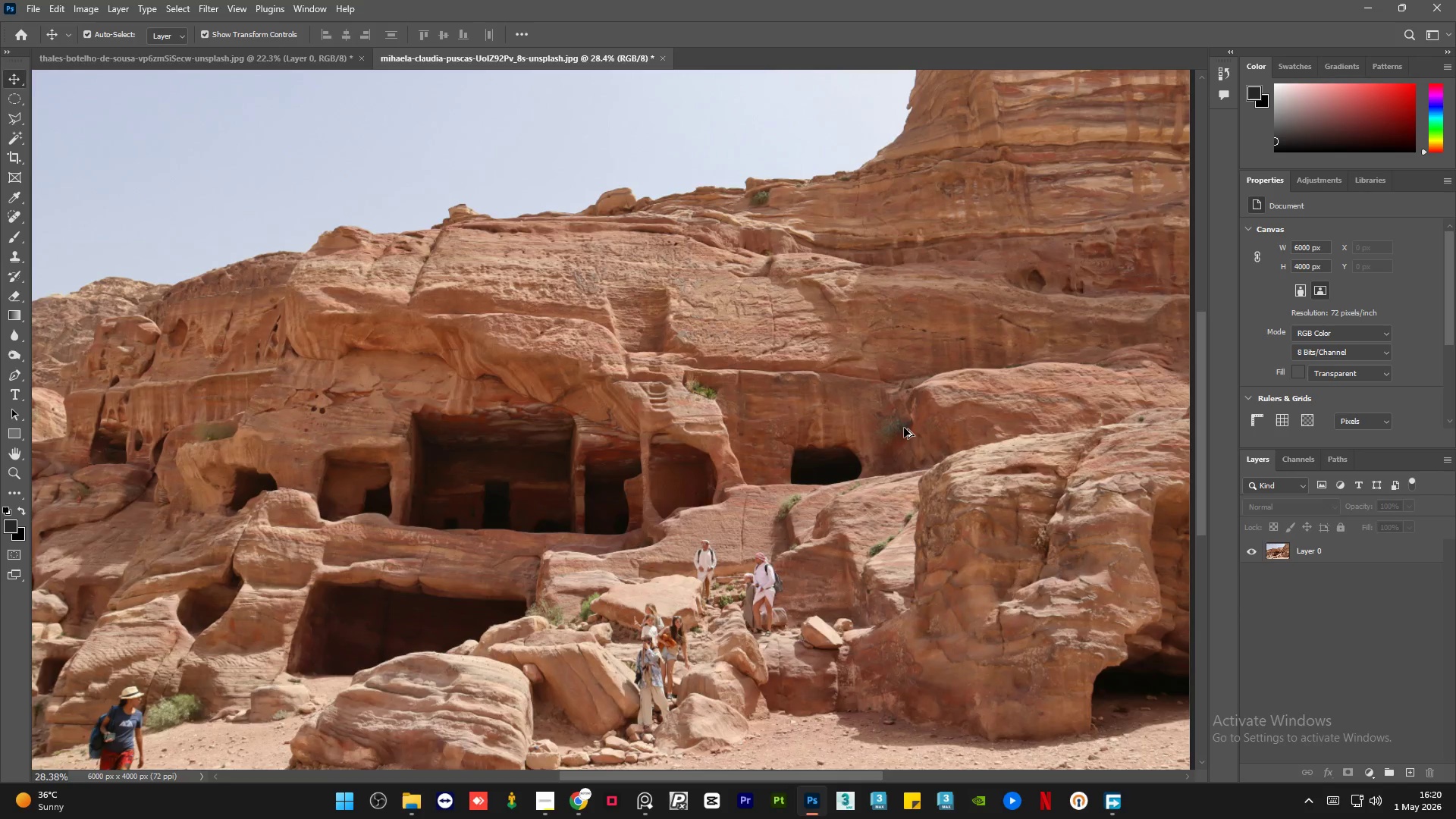 
scroll: coordinate [827, 603], scroll_direction: up, amount: 9.0
 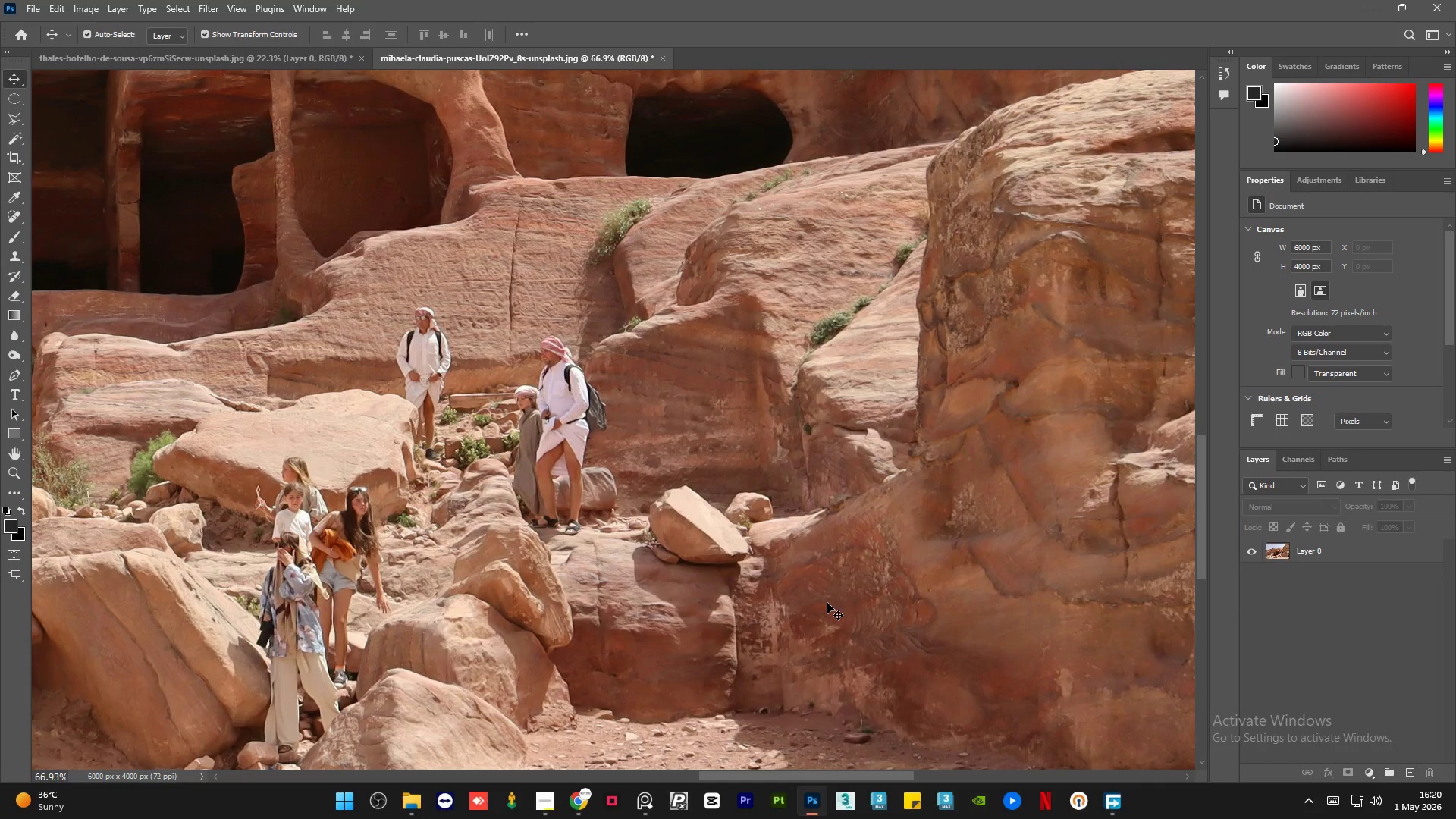 
hold_key(key=AltLeft, duration=4.36)
 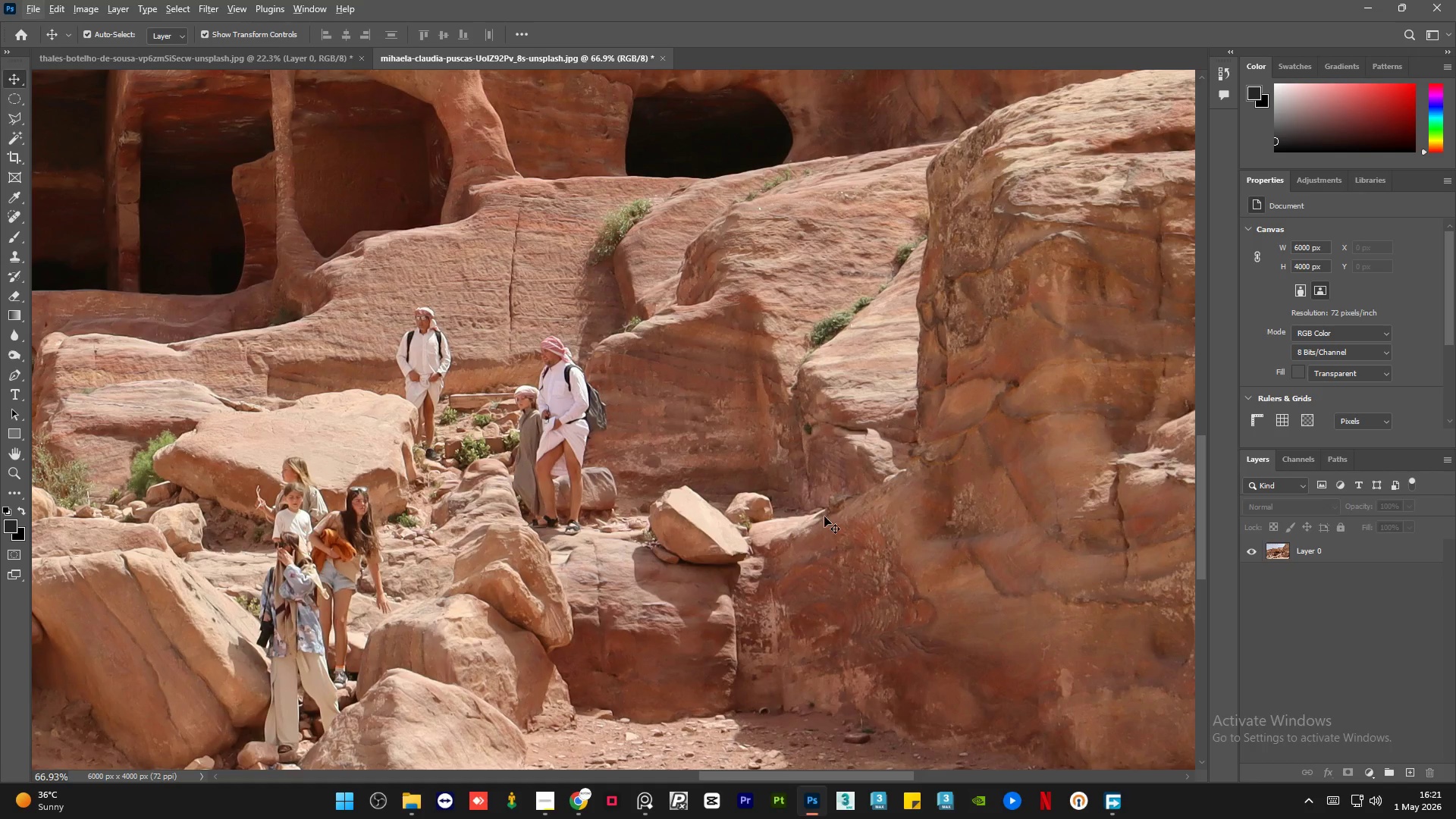 
hold_key(key=AltLeft, duration=3.55)
scroll: coordinate [730, 396], scroll_direction: down, amount: 17.0
 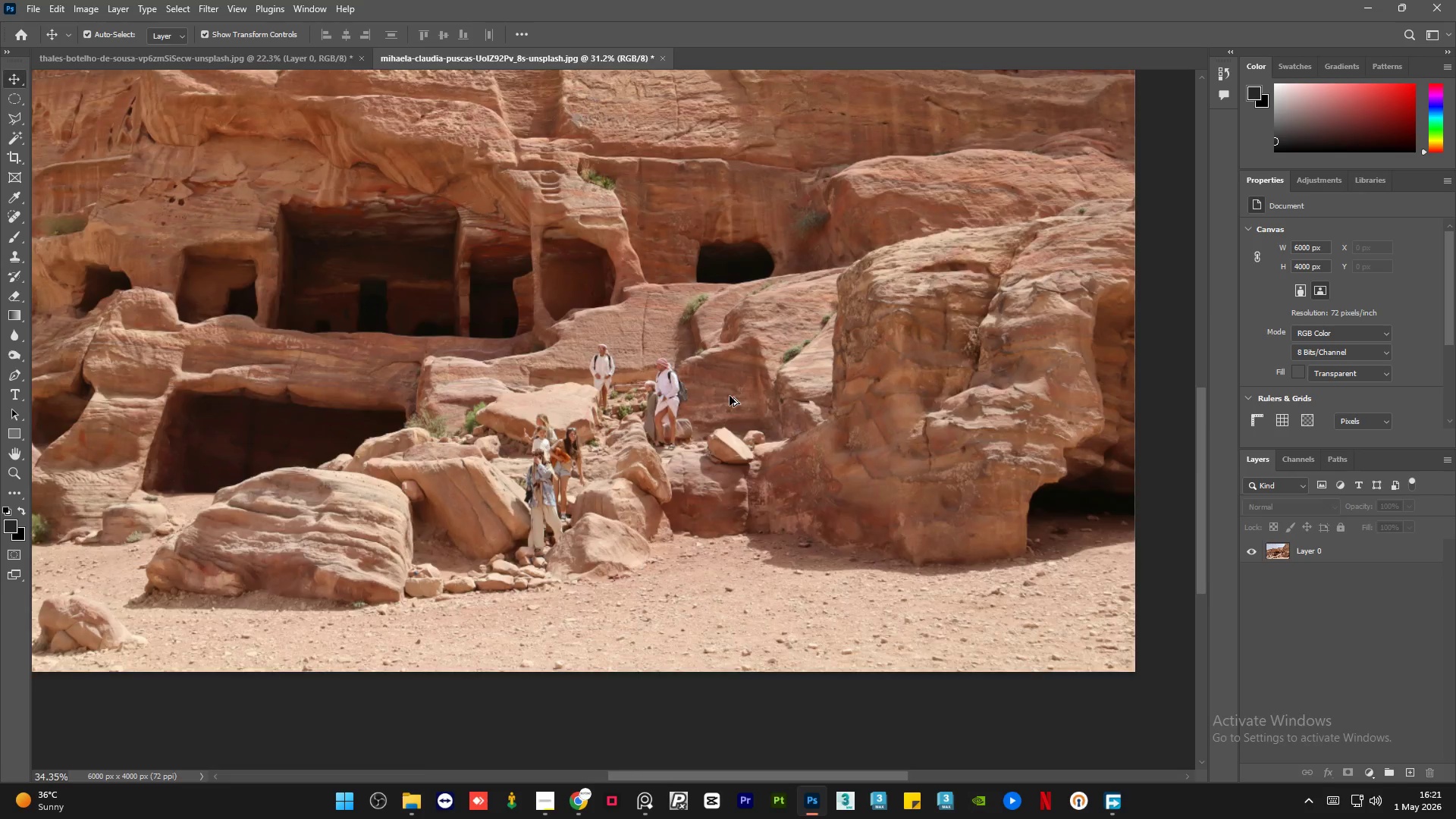 
scroll: coordinate [639, 500], scroll_direction: up, amount: 13.0
 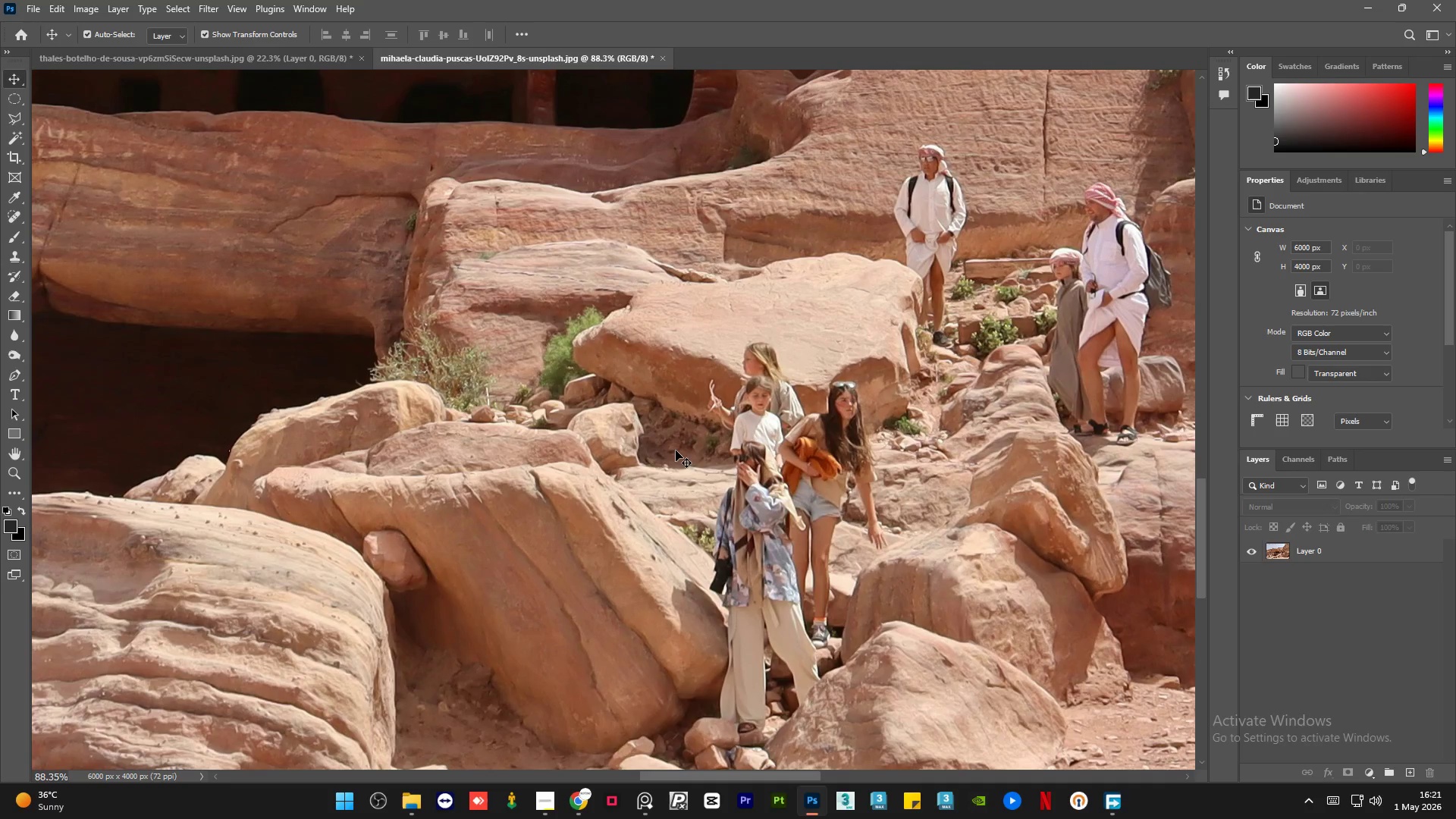 
hold_key(key=AltLeft, duration=8.41)
scroll: coordinate [846, 472], scroll_direction: down, amount: 5.0
 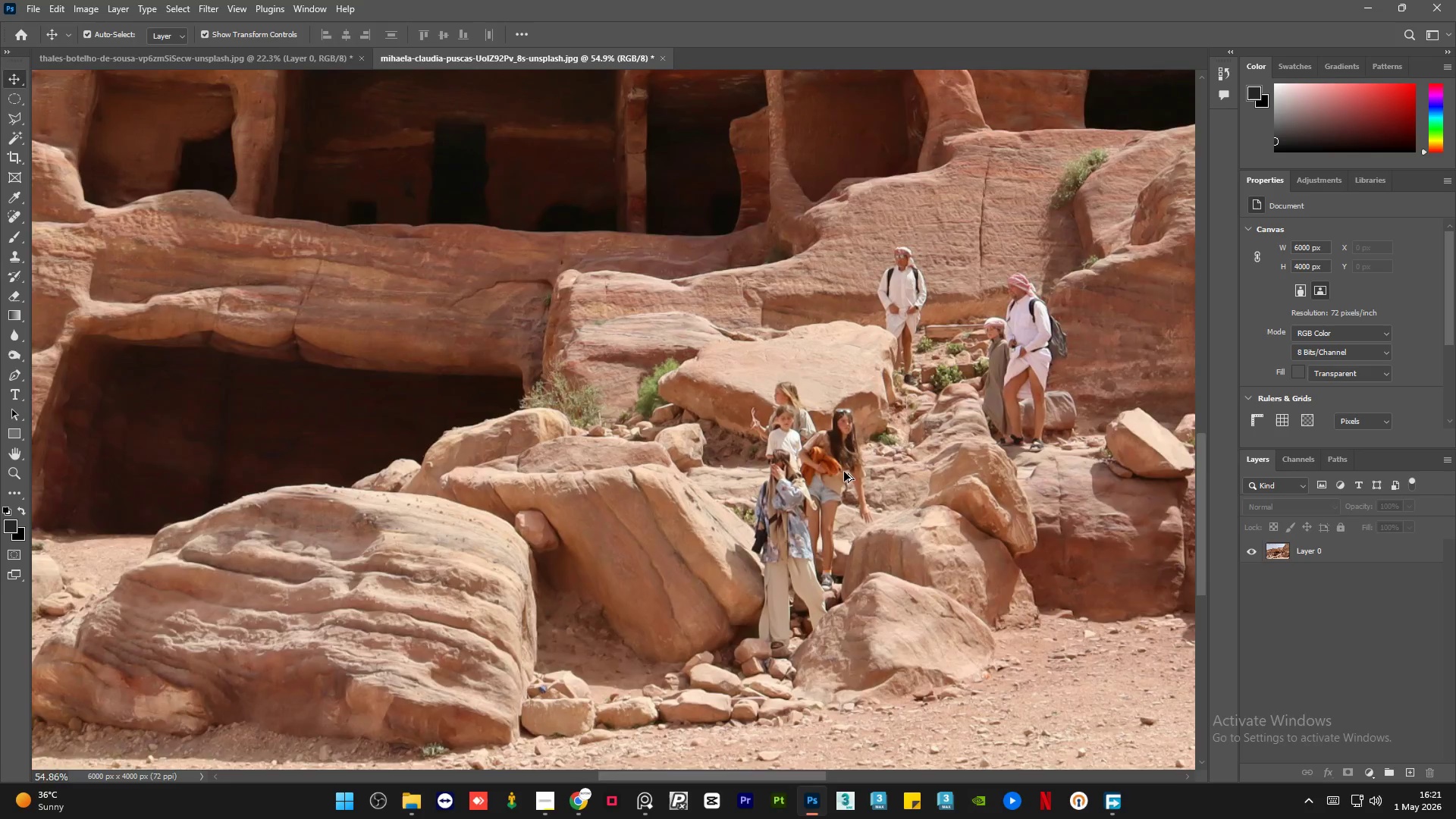 
scroll: coordinate [815, 472], scroll_direction: up, amount: 13.0
 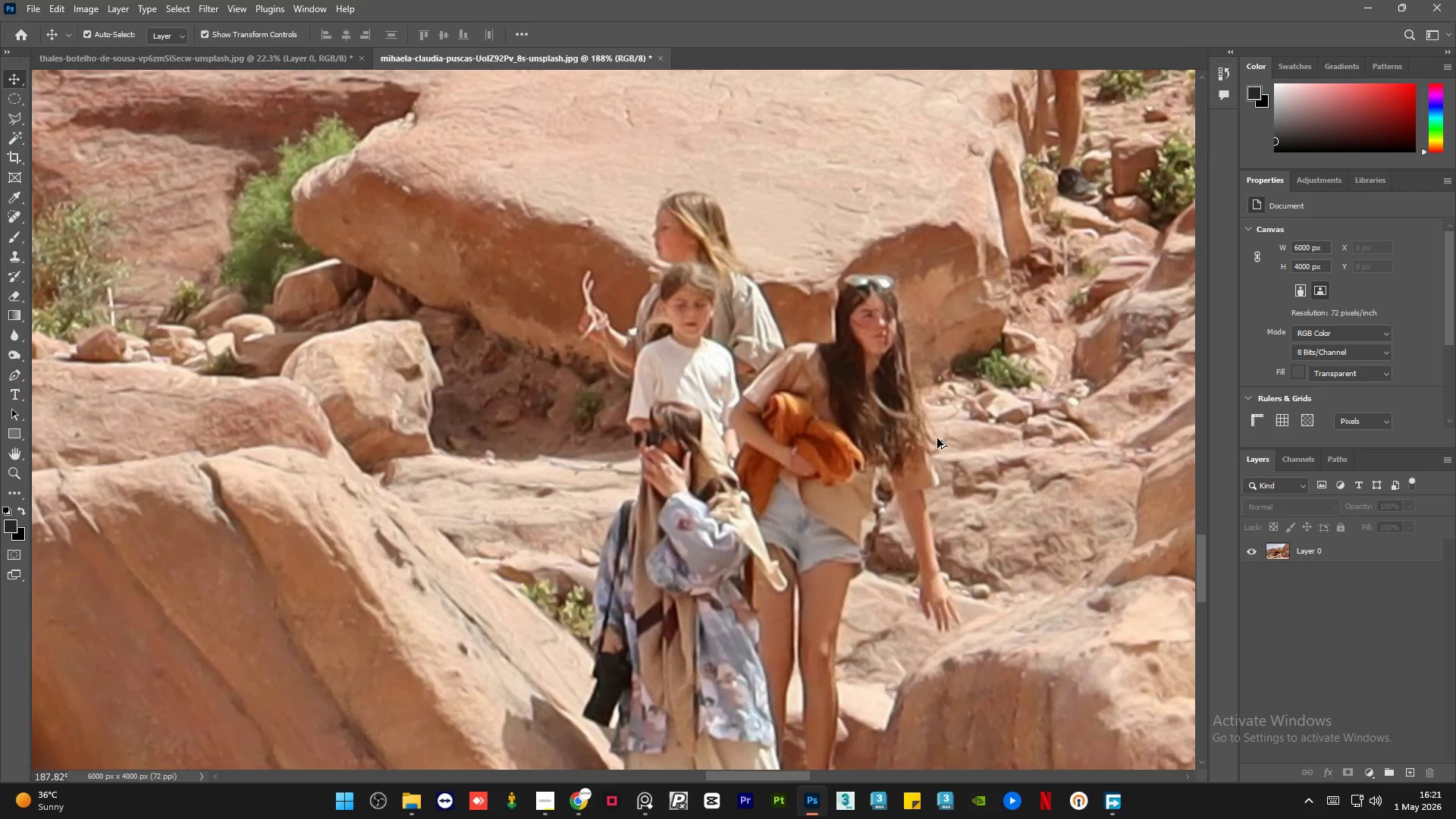 
scroll: coordinate [930, 462], scroll_direction: down, amount: 20.0
 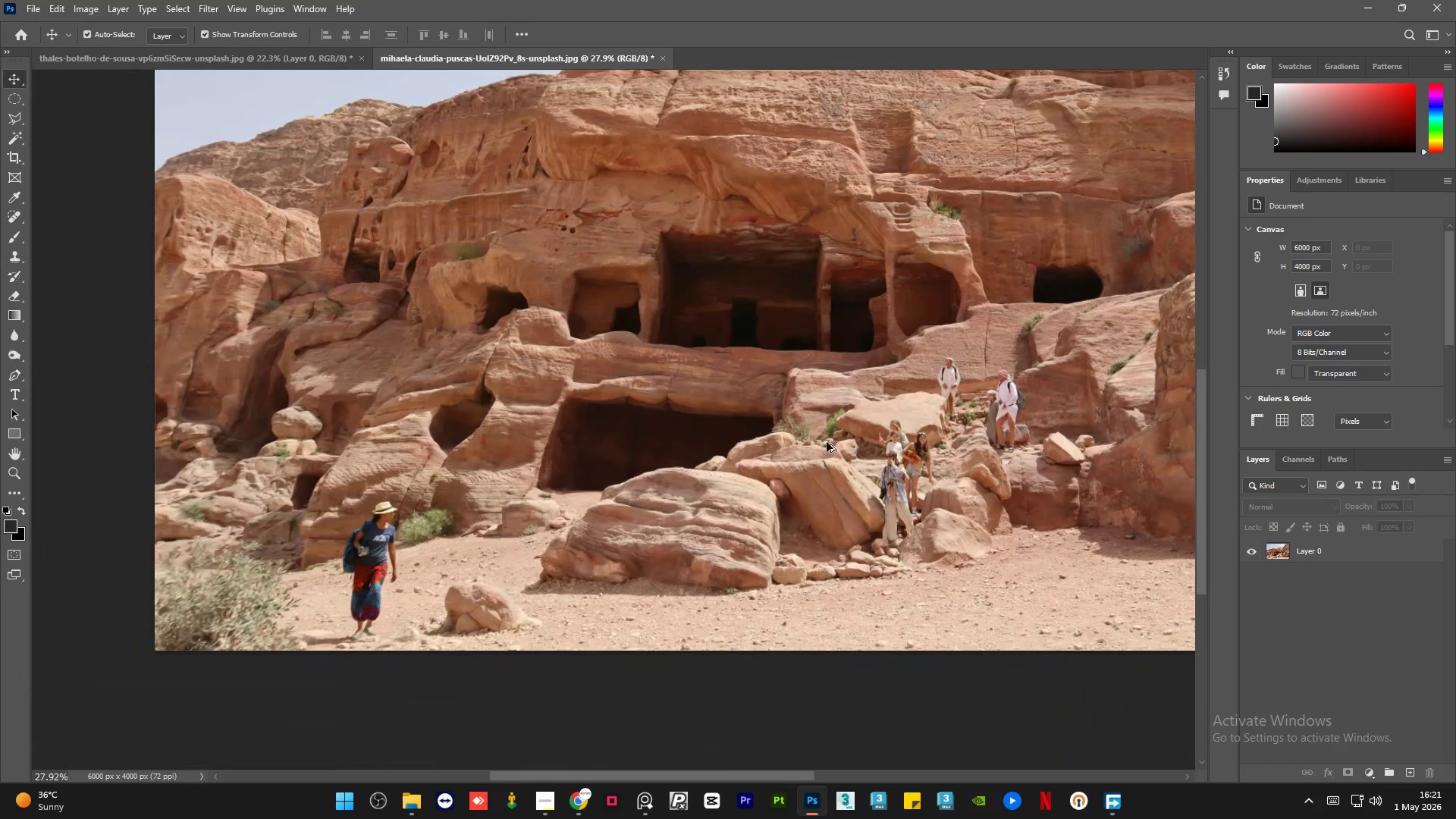 
scroll: coordinate [800, 435], scroll_direction: up, amount: 4.0
 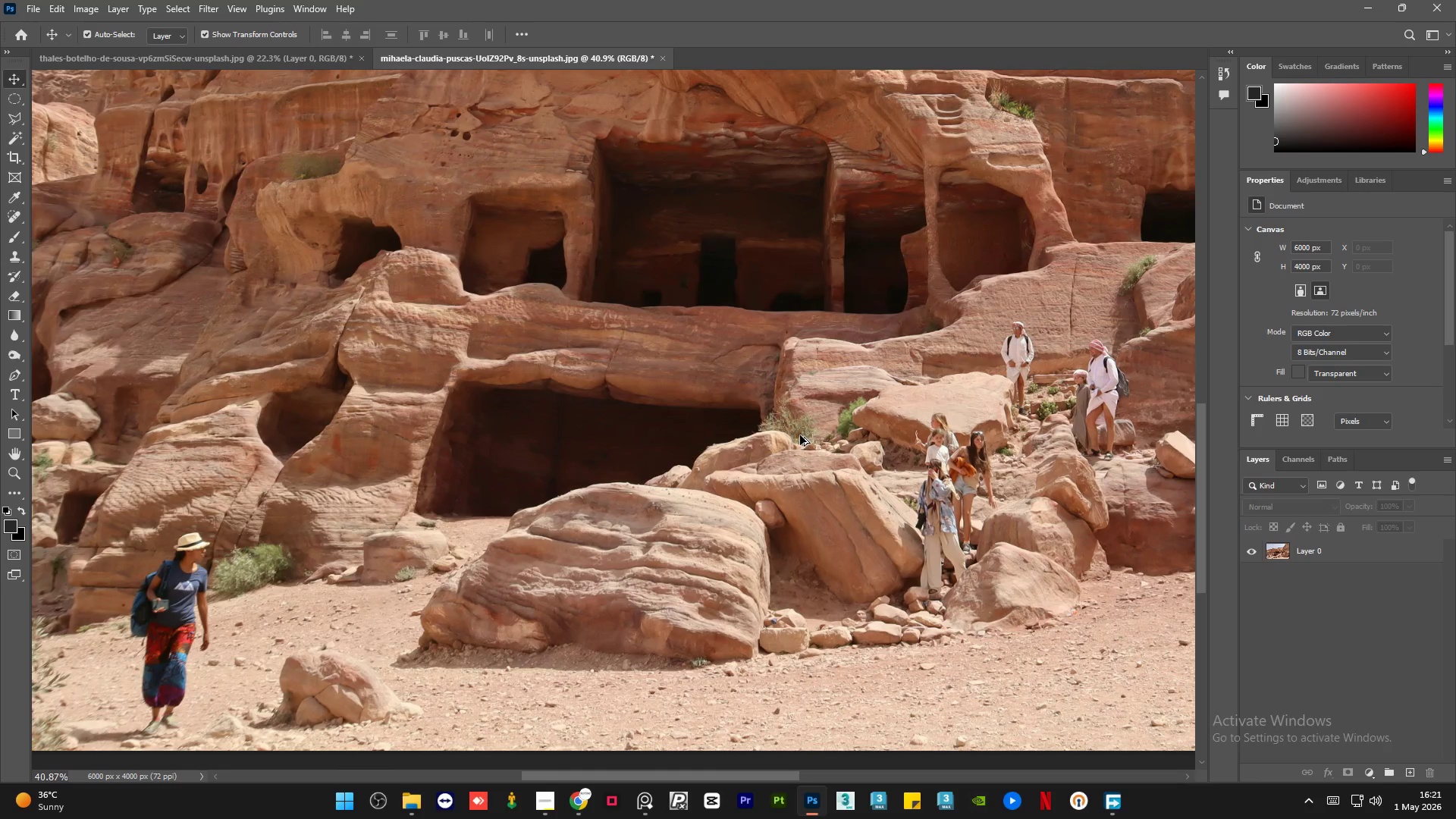 
hold_key(key=AltLeft, duration=1.59)
scroll: coordinate [695, 289], scroll_direction: down, amount: 6.0